 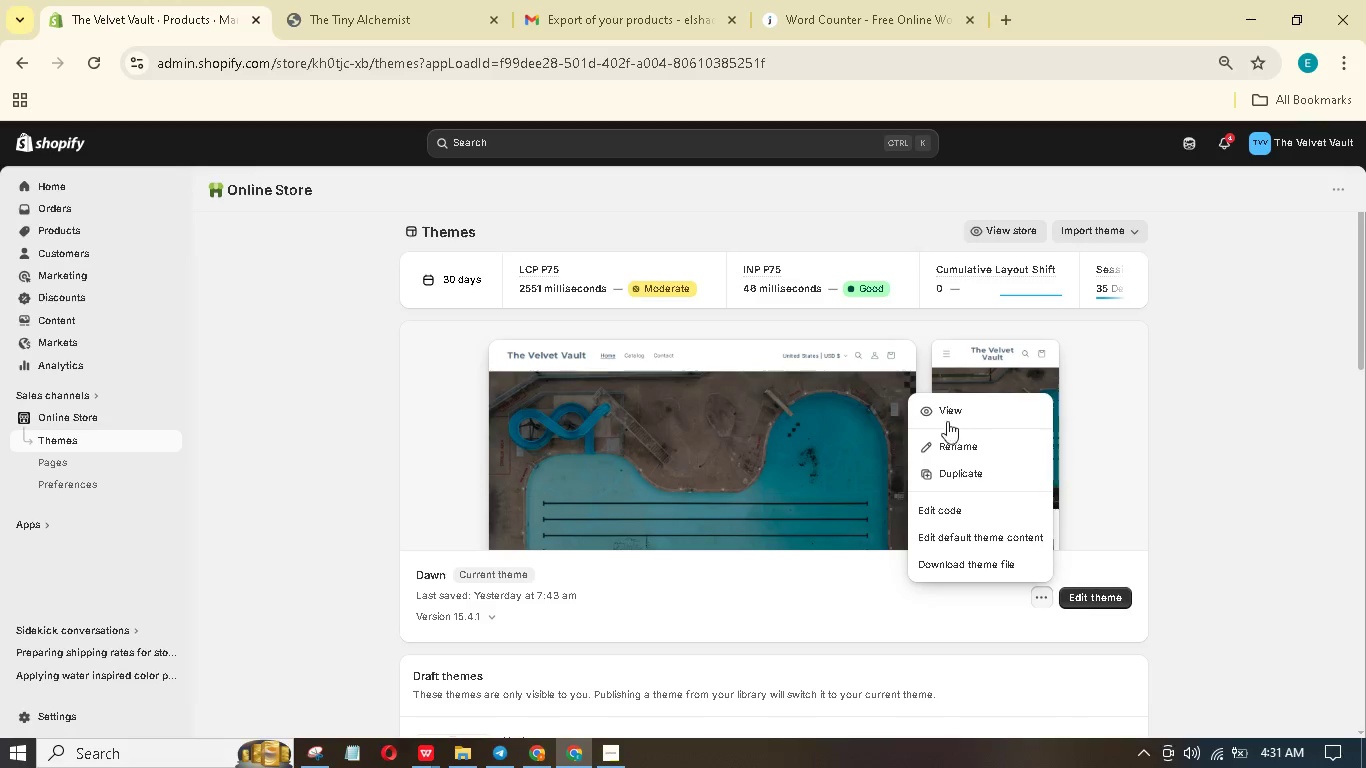 
left_click([678, 16])
 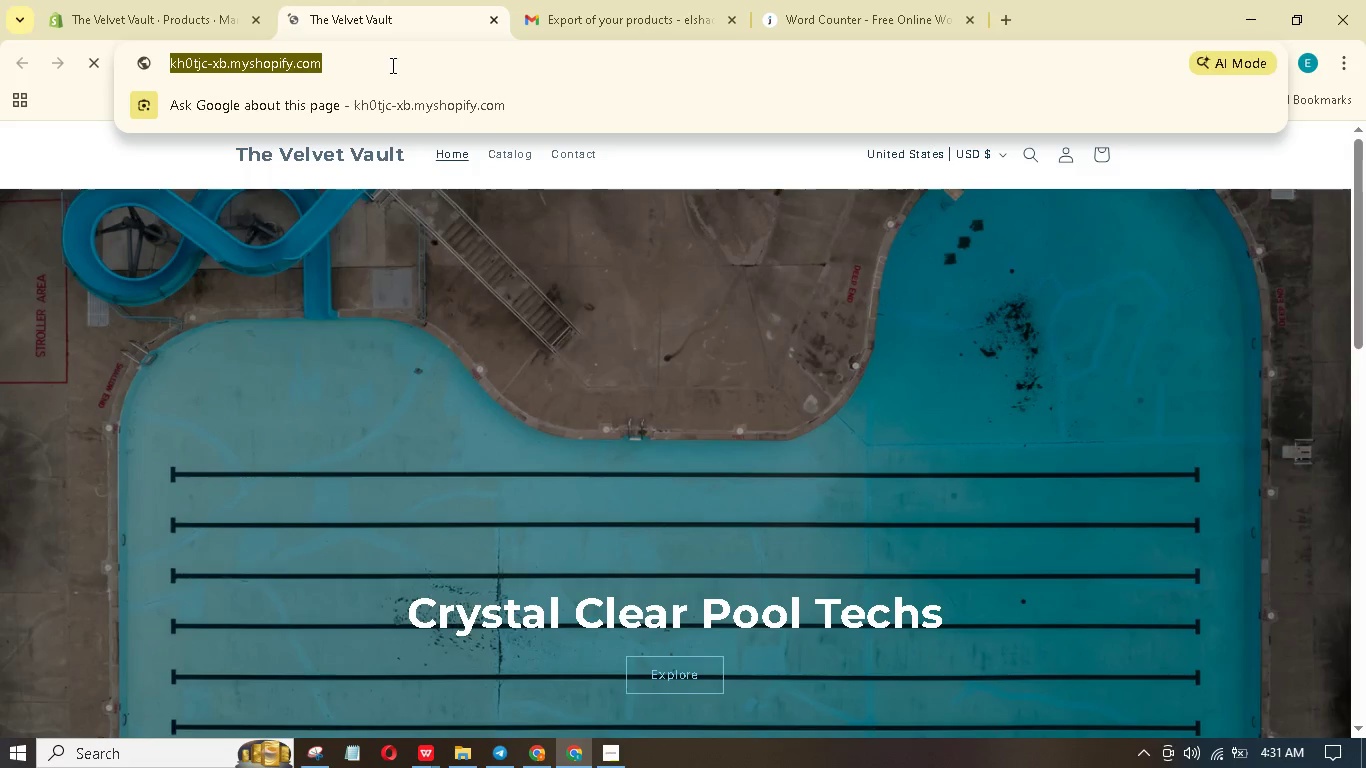 
left_click([385, 37])
 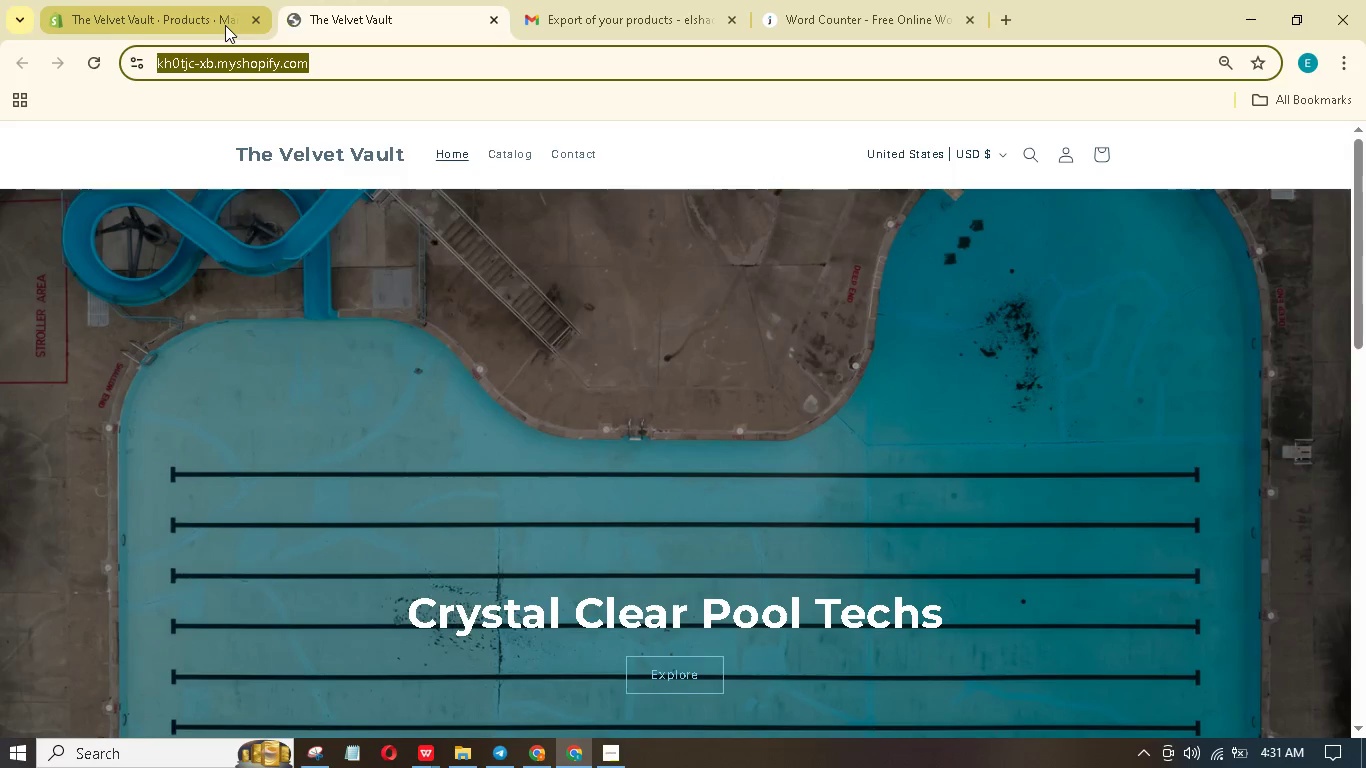 
left_click([225, 25])
 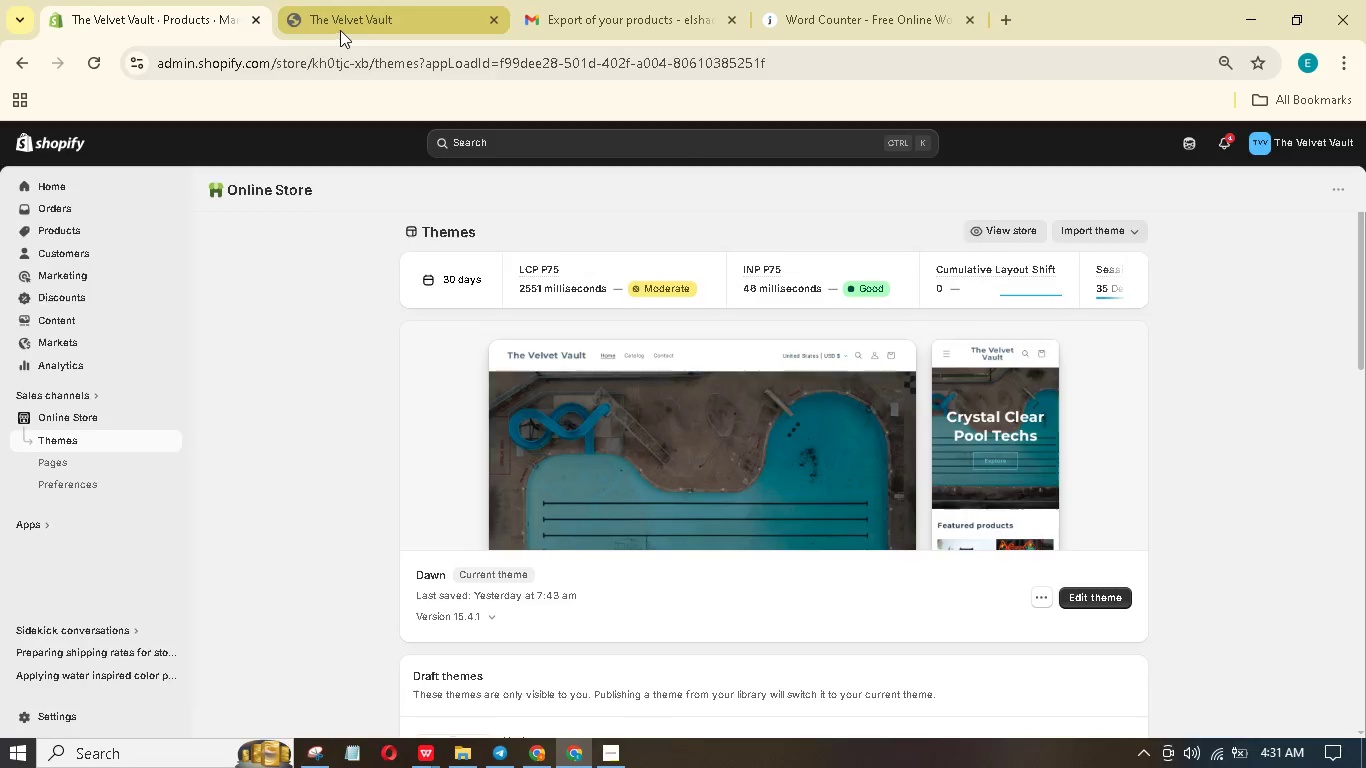 
left_click([340, 30])
 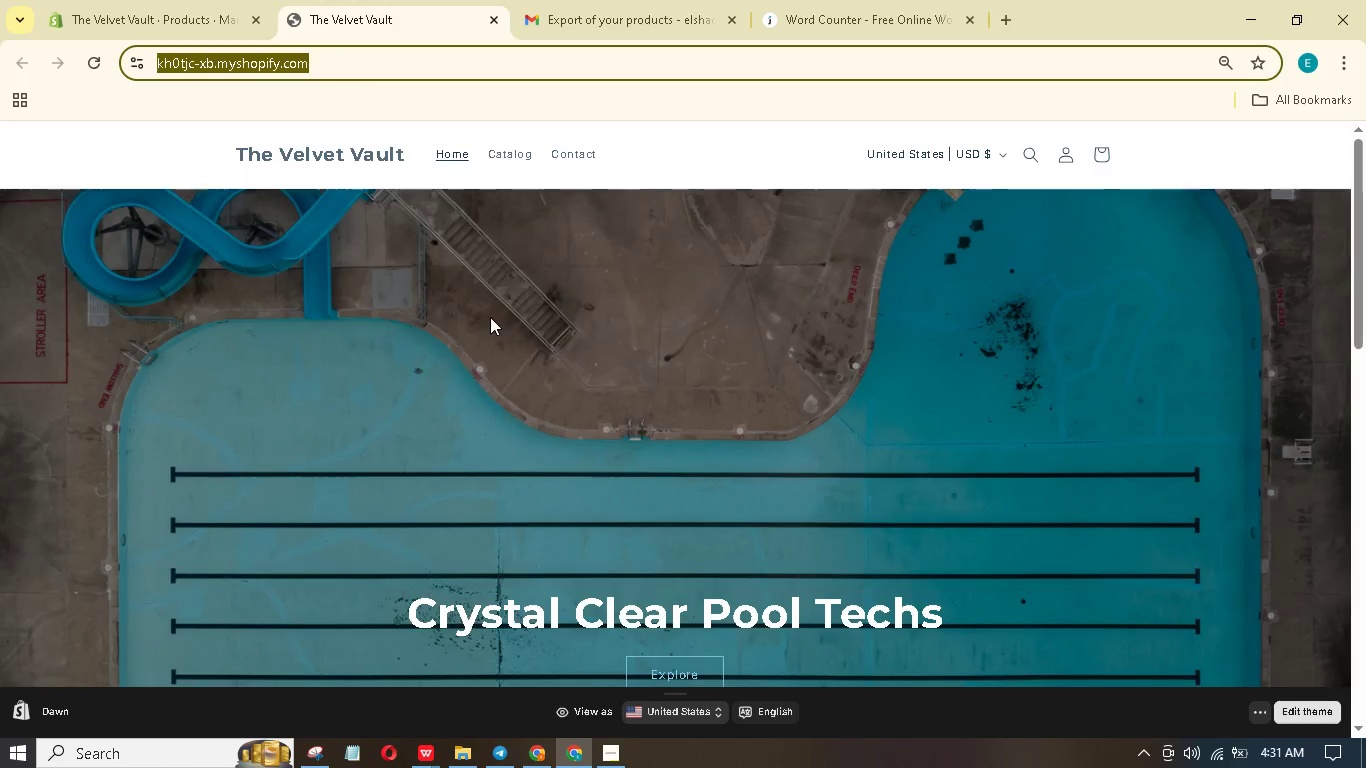 
scroll: coordinate [491, 324], scroll_direction: down, amount: 3.0
 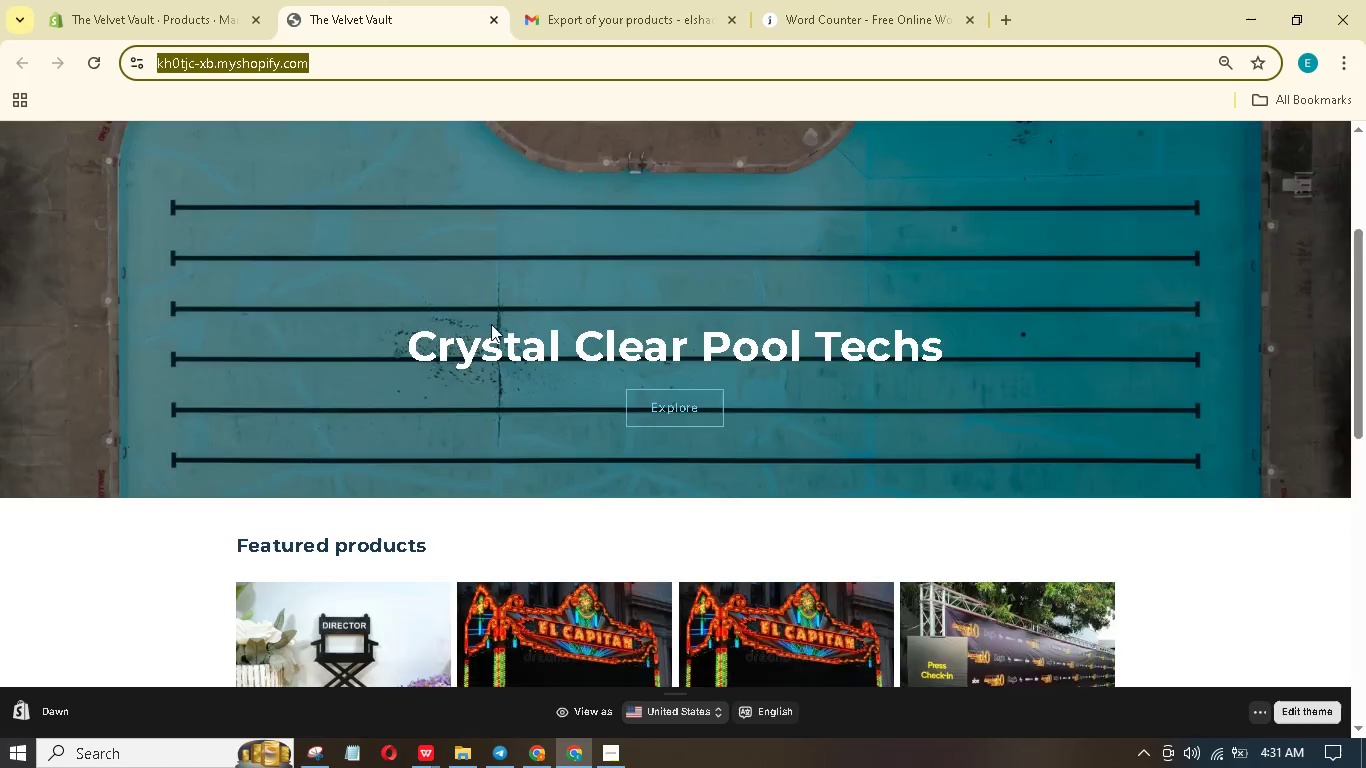 
scroll: coordinate [490, 324], scroll_direction: up, amount: 3.0
 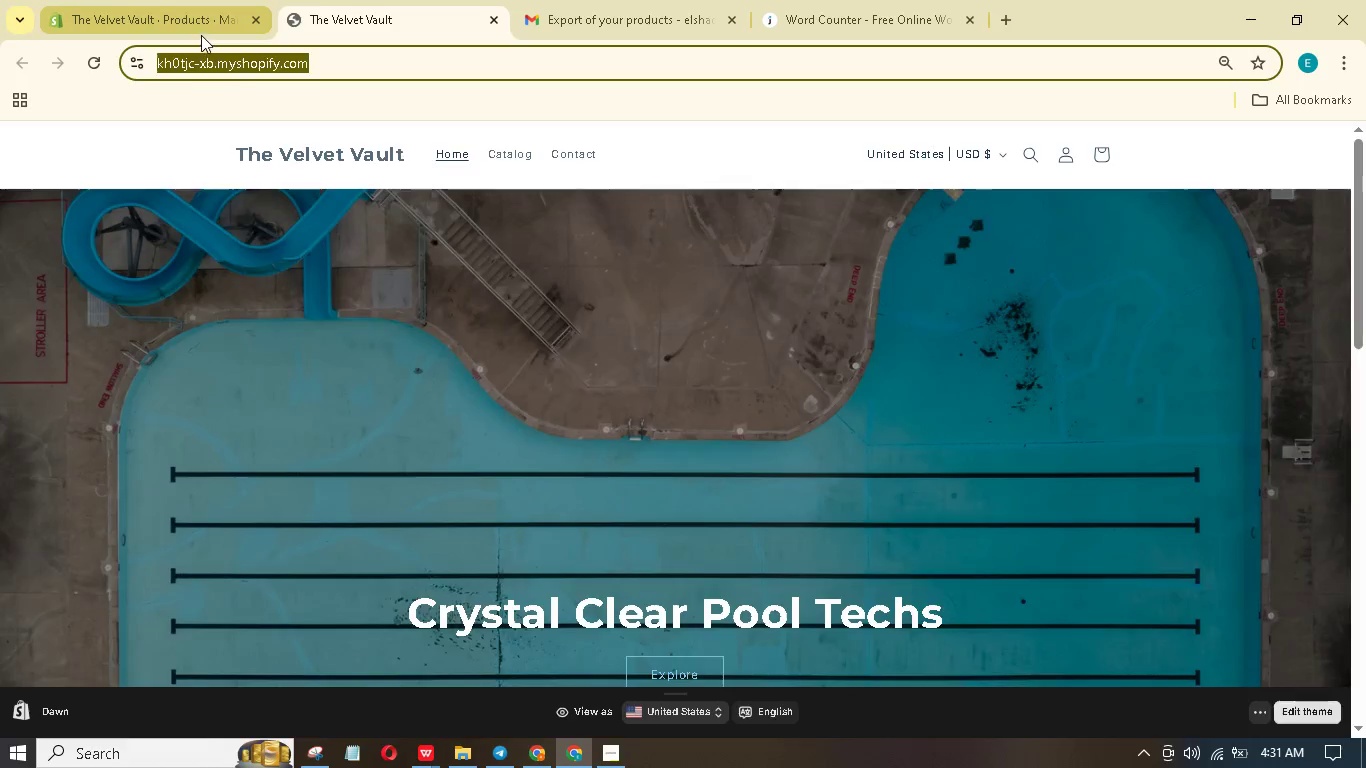 
left_click([199, 31])
 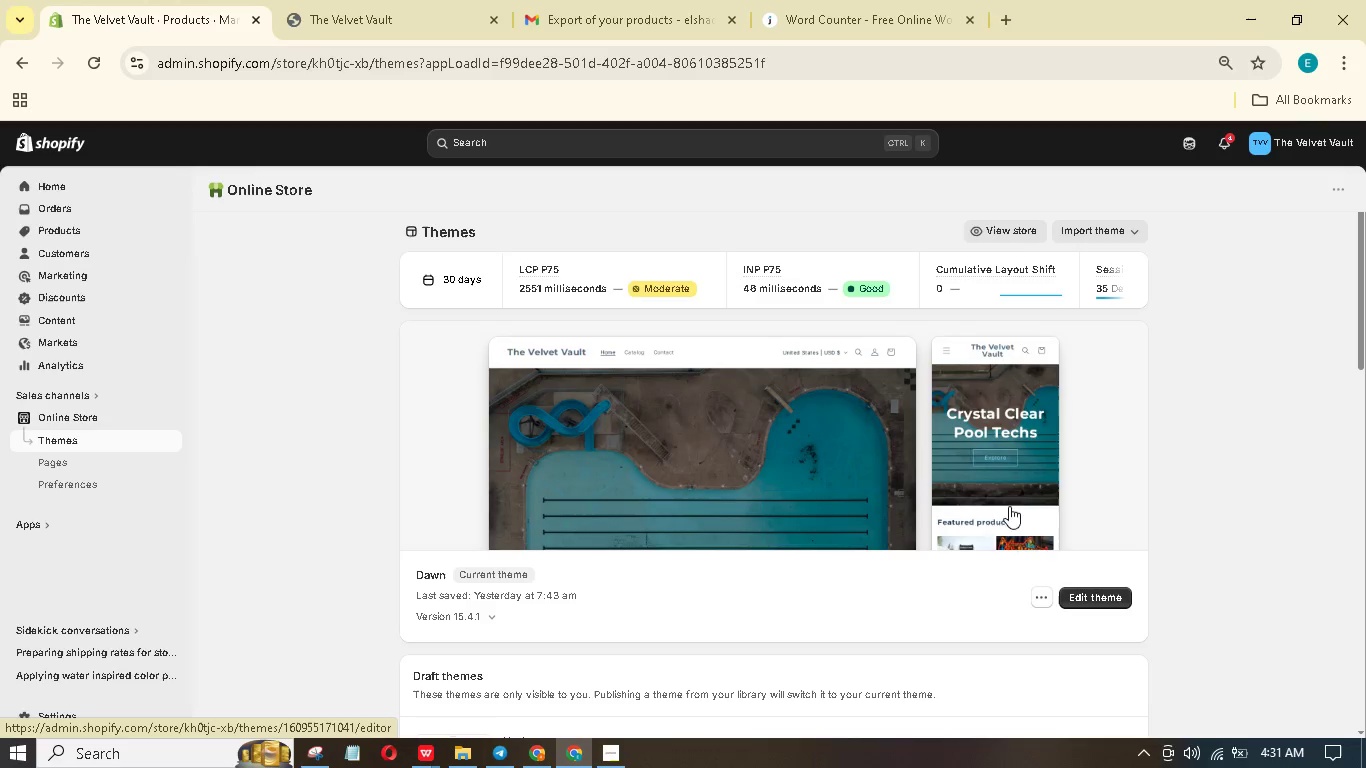 
left_click([1089, 598])
 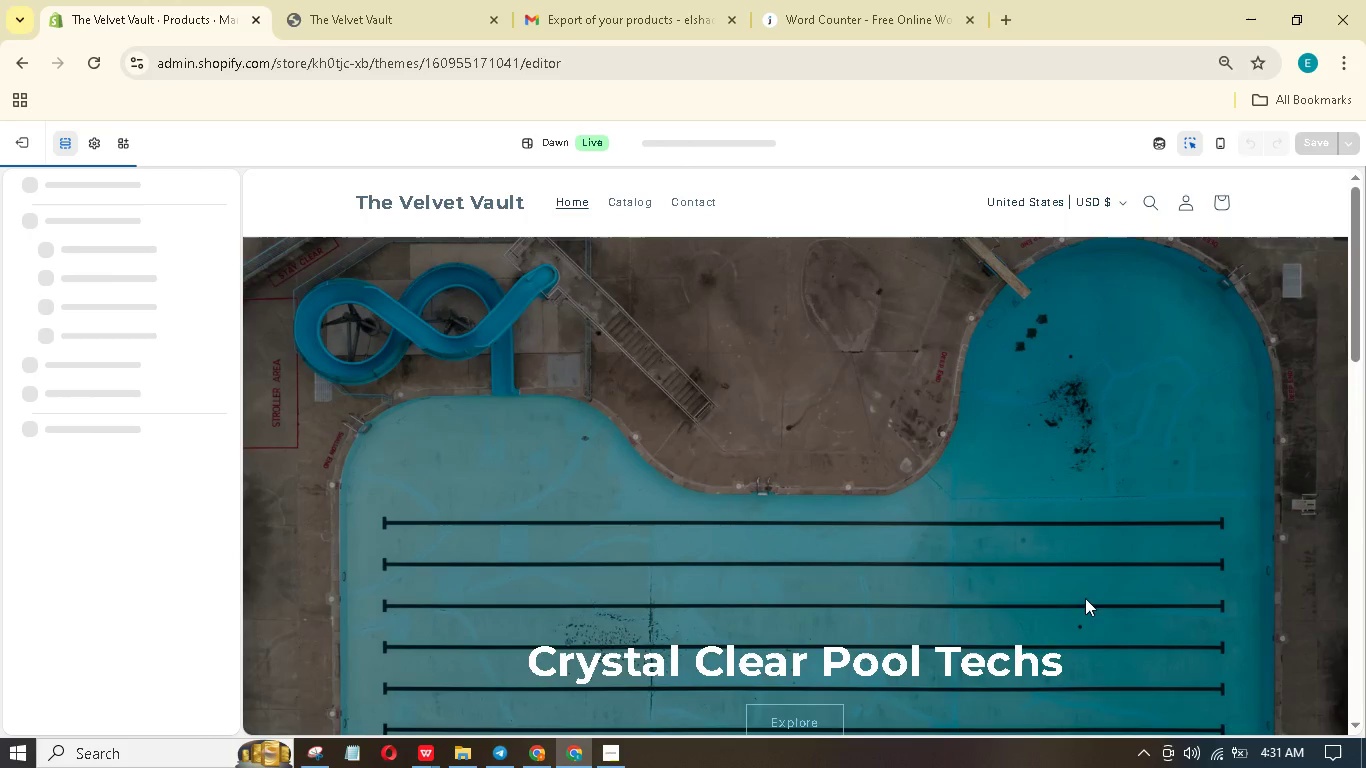 
scroll: coordinate [857, 651], scroll_direction: down, amount: 1.0
 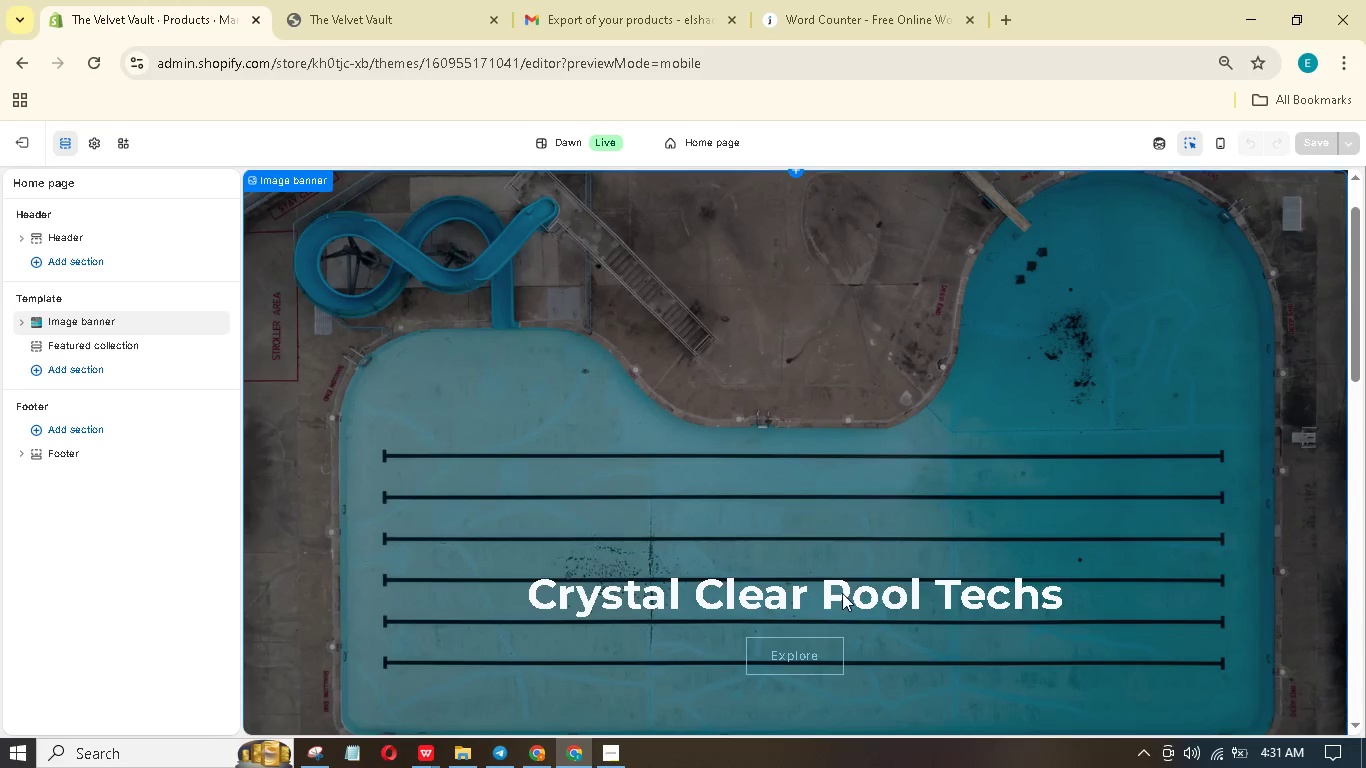 
scroll: coordinate [842, 593], scroll_direction: up, amount: 3.0
 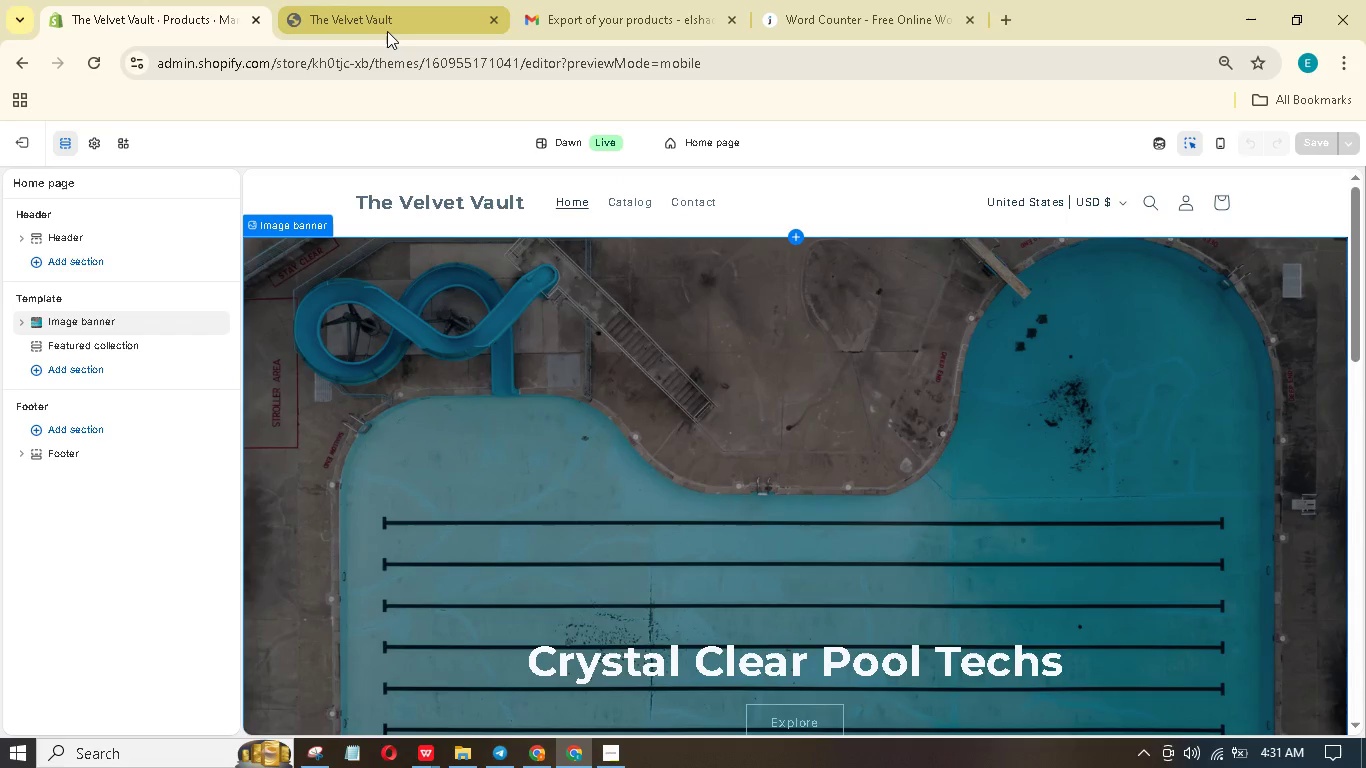 
left_click([387, 28])
 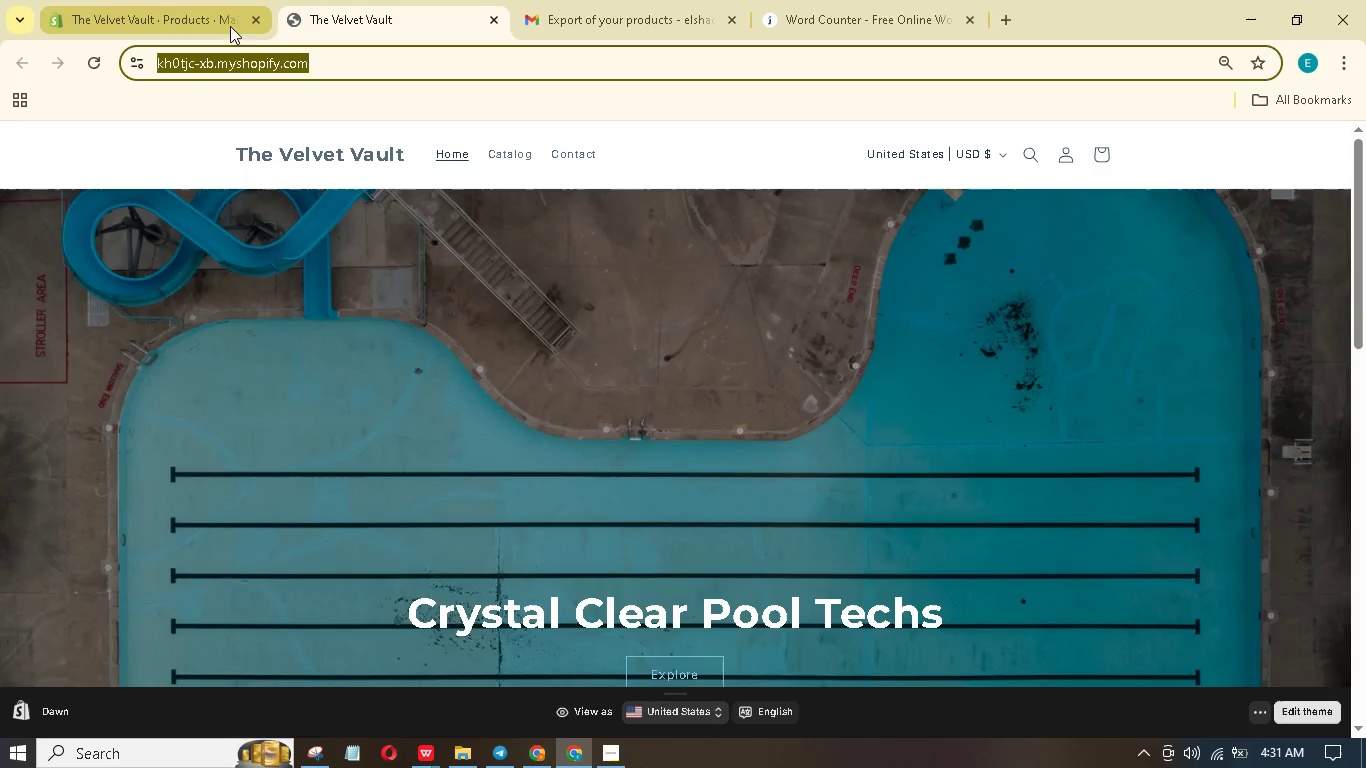 
left_click([207, 8])
 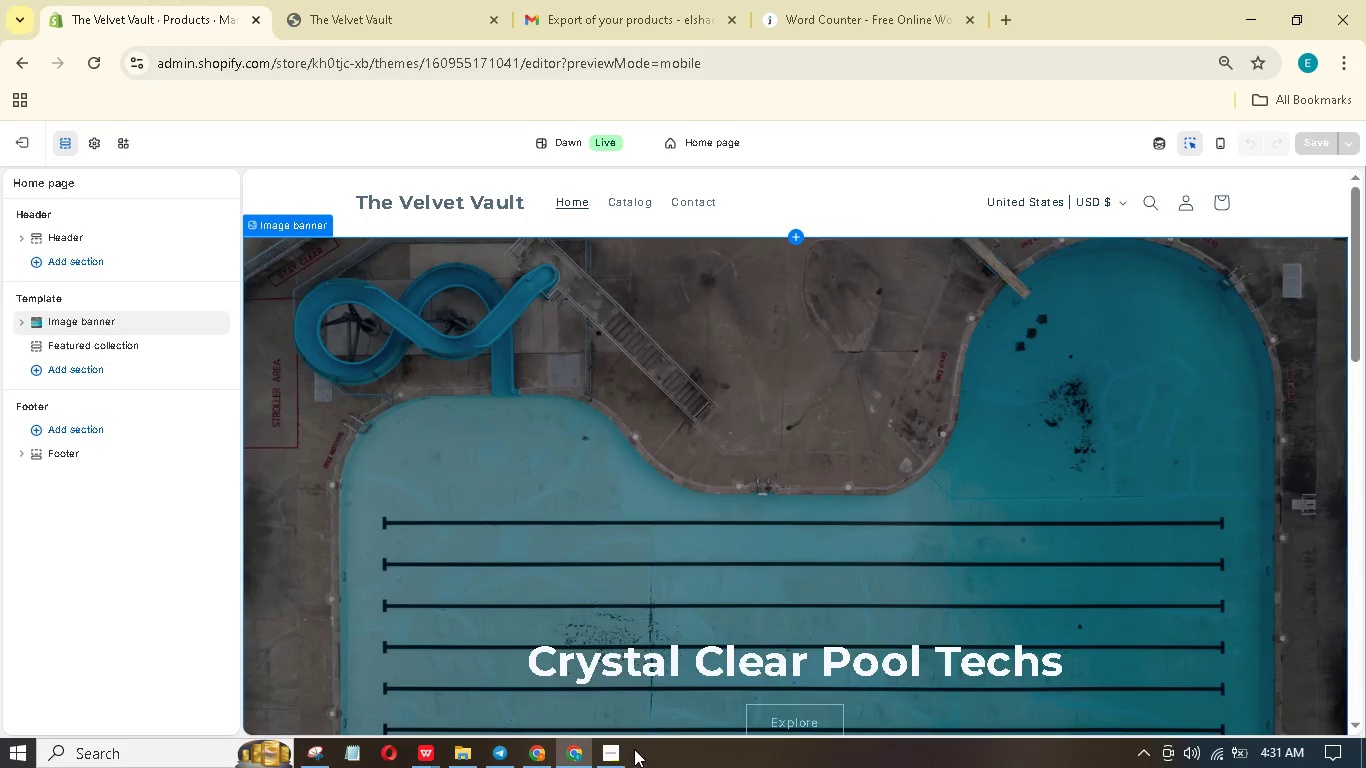 
left_click([614, 764])